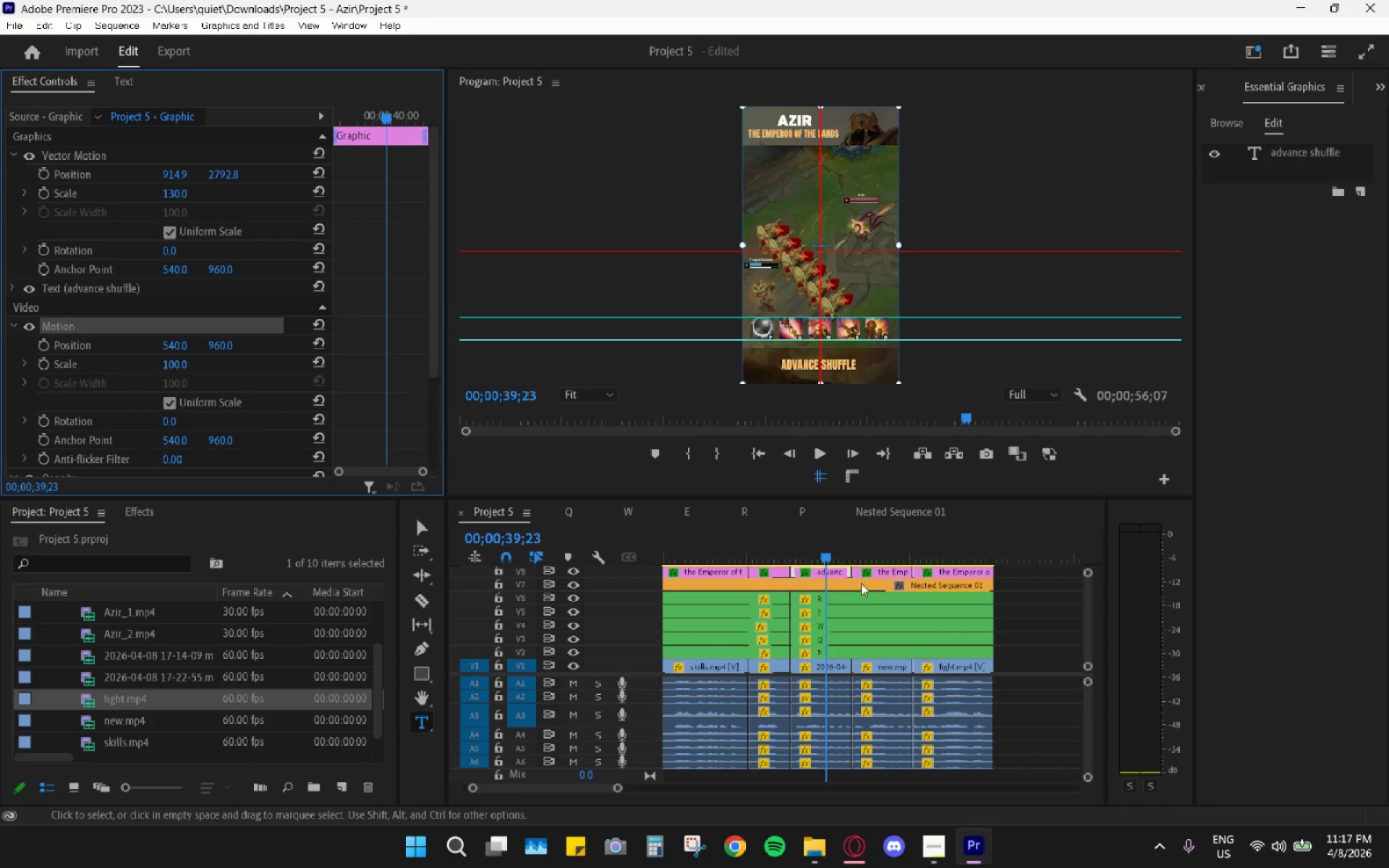 
double_click([890, 574])
 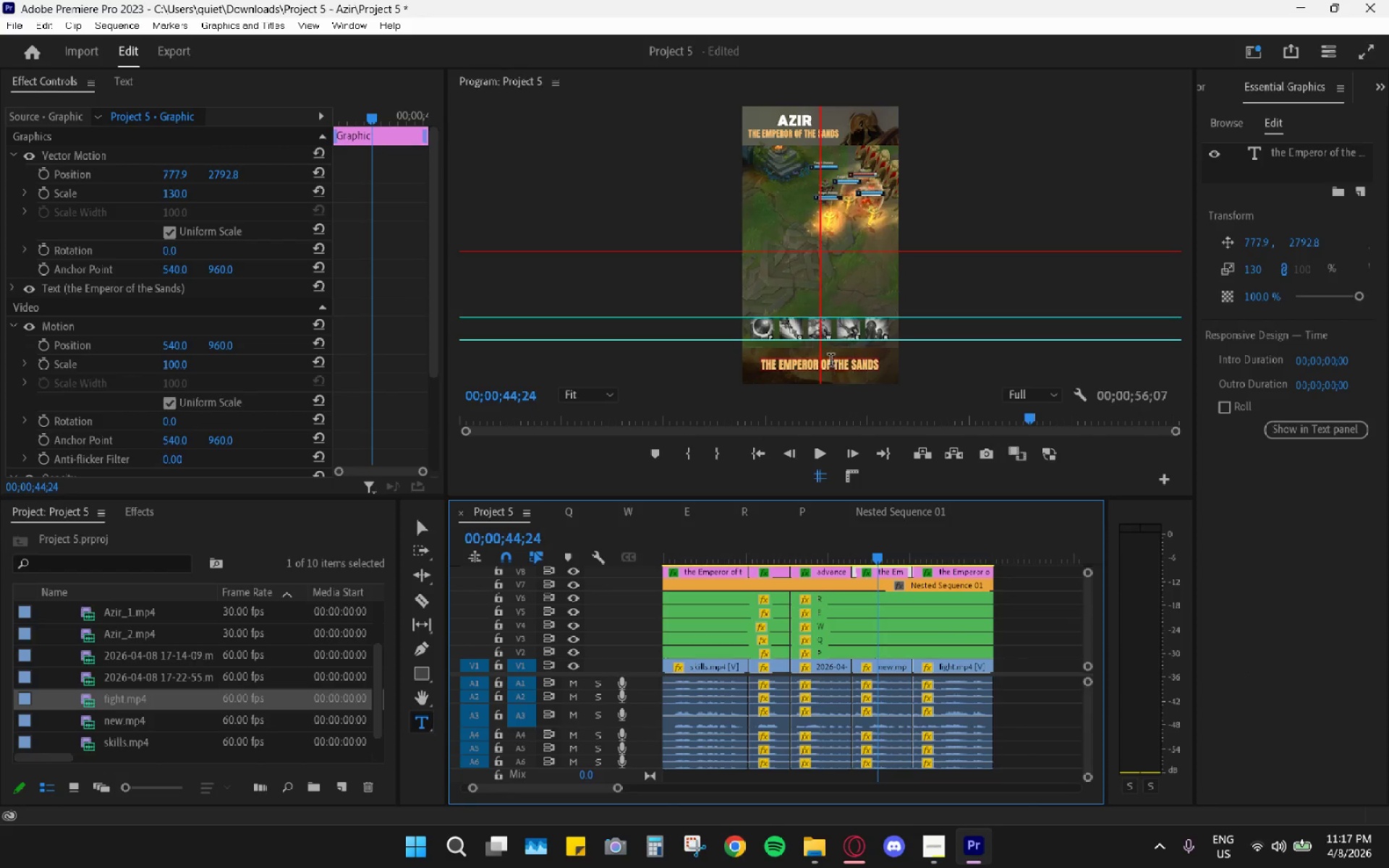 
double_click([831, 362])
 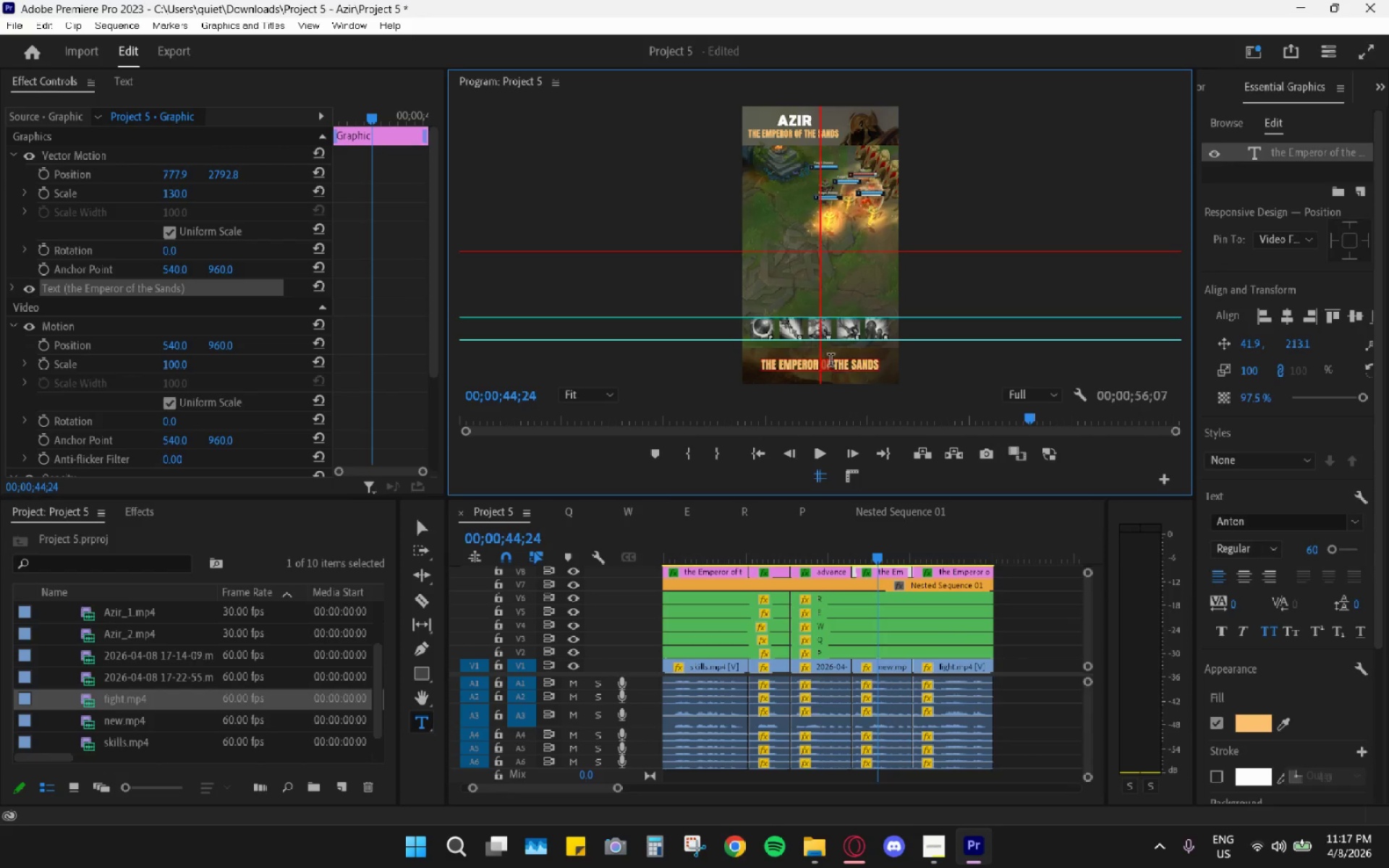 
triple_click([831, 362])
 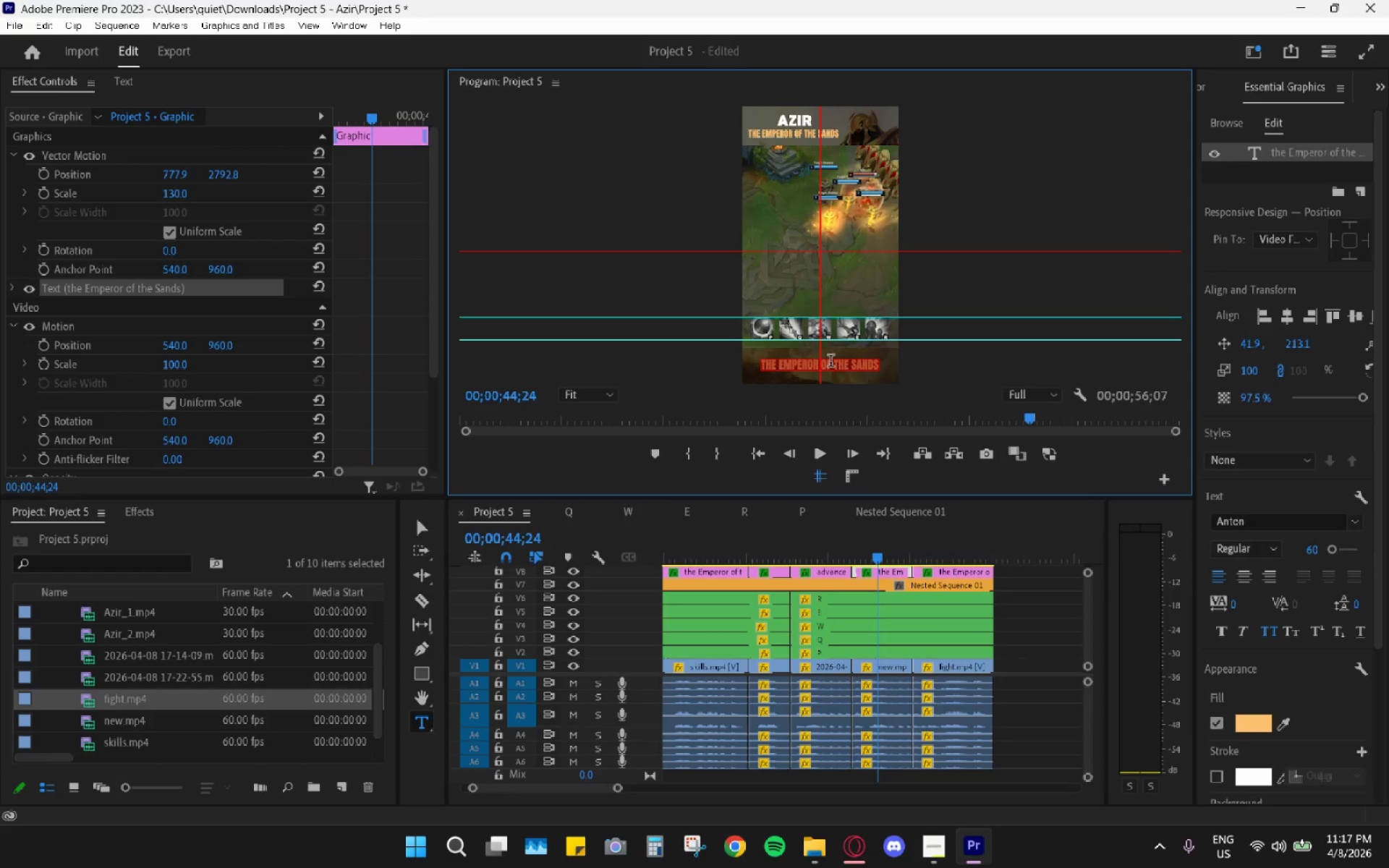 
type(shurima shuffle)
 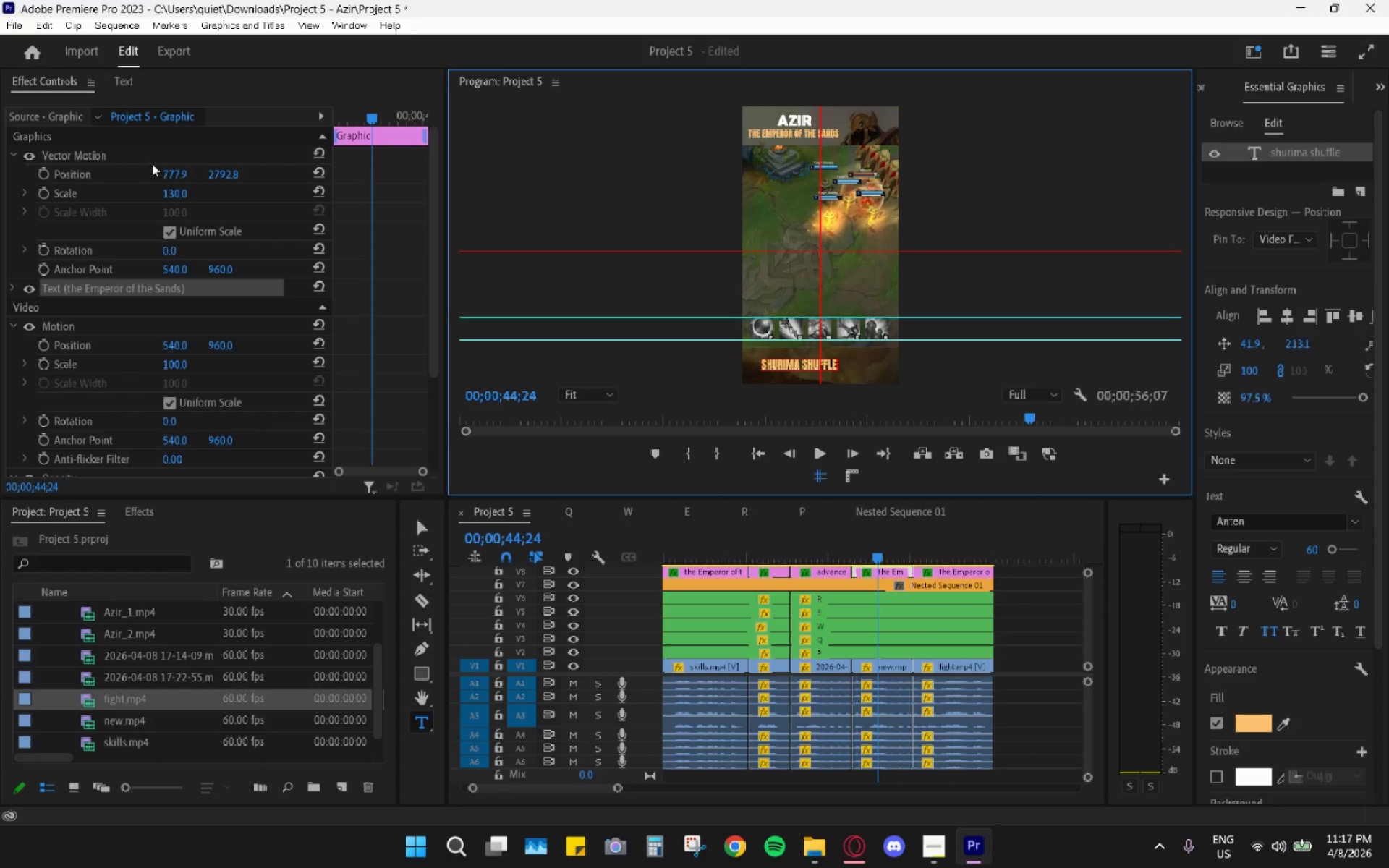 
left_click_drag(start_coordinate=[173, 171], to_coordinate=[291, 165])
 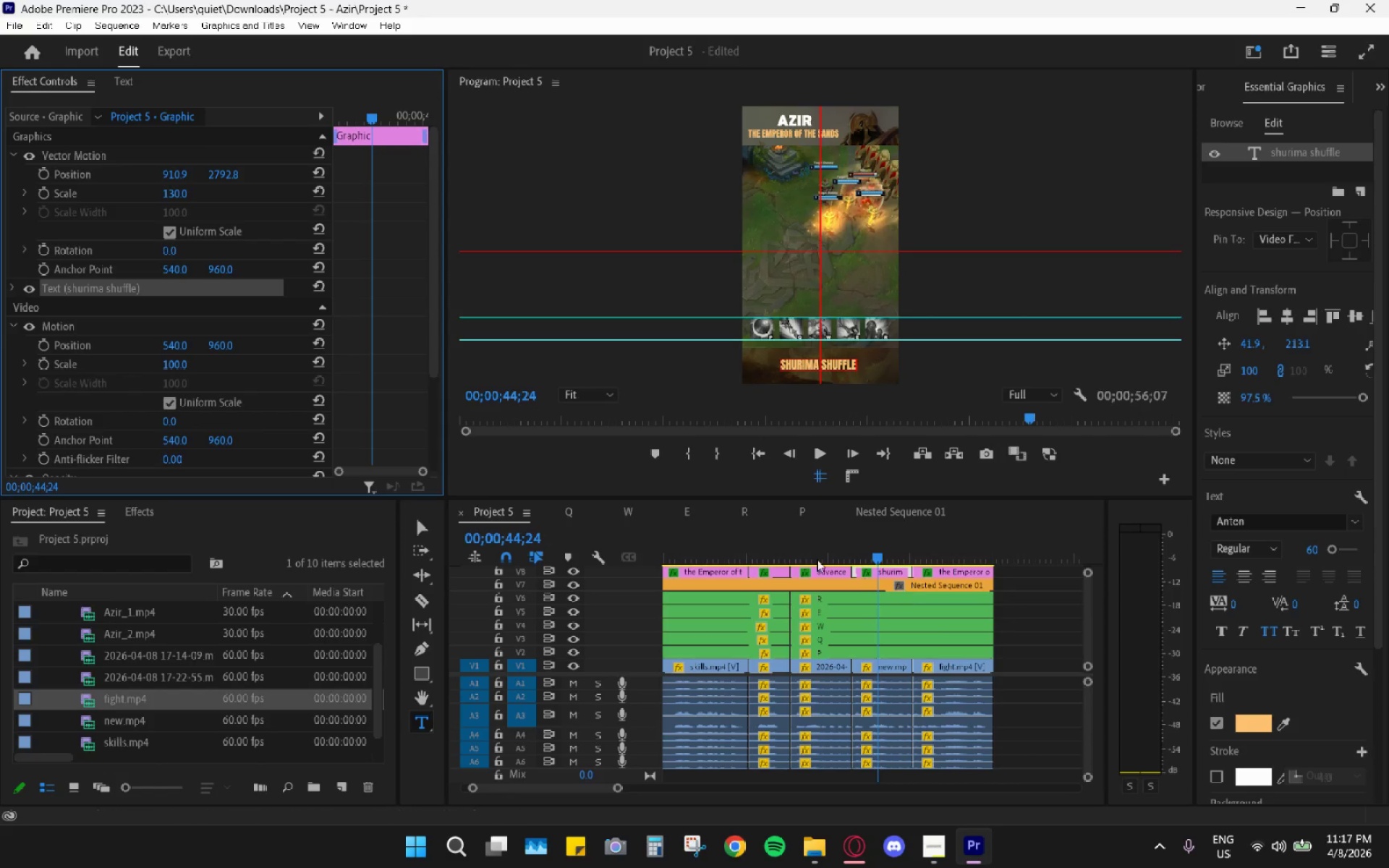 
left_click([792, 542])
 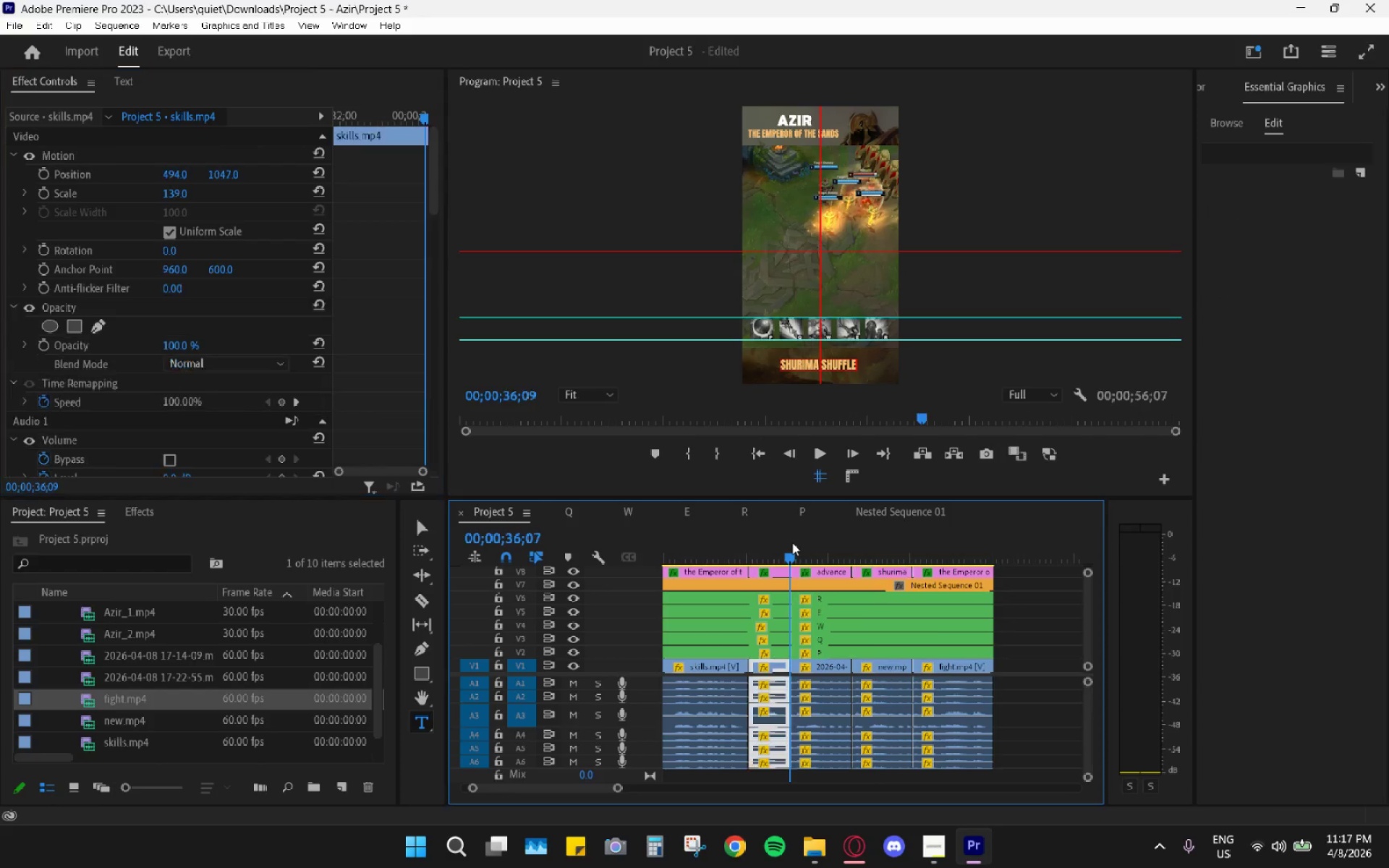 
key(Space)
 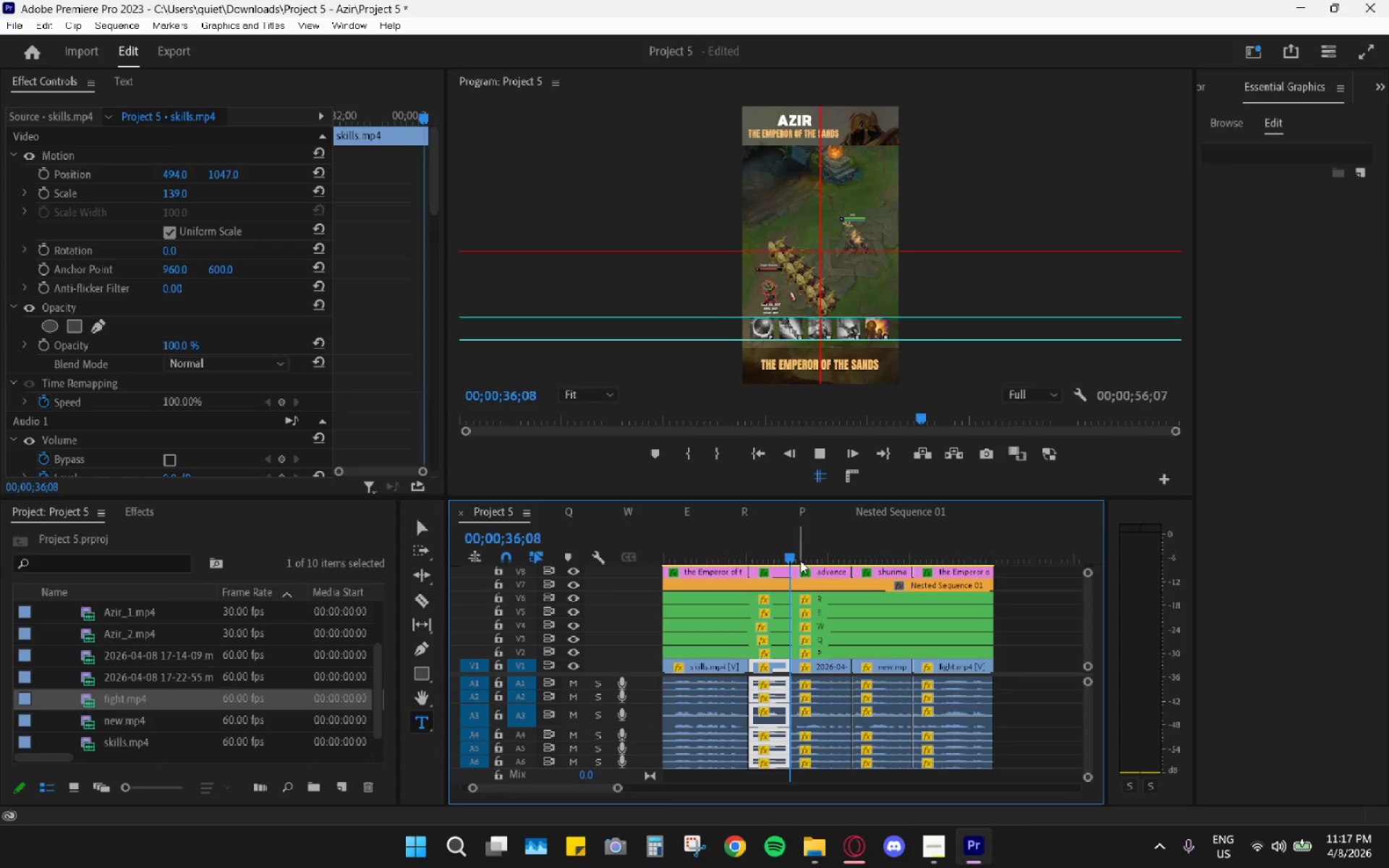 
key(Space)
 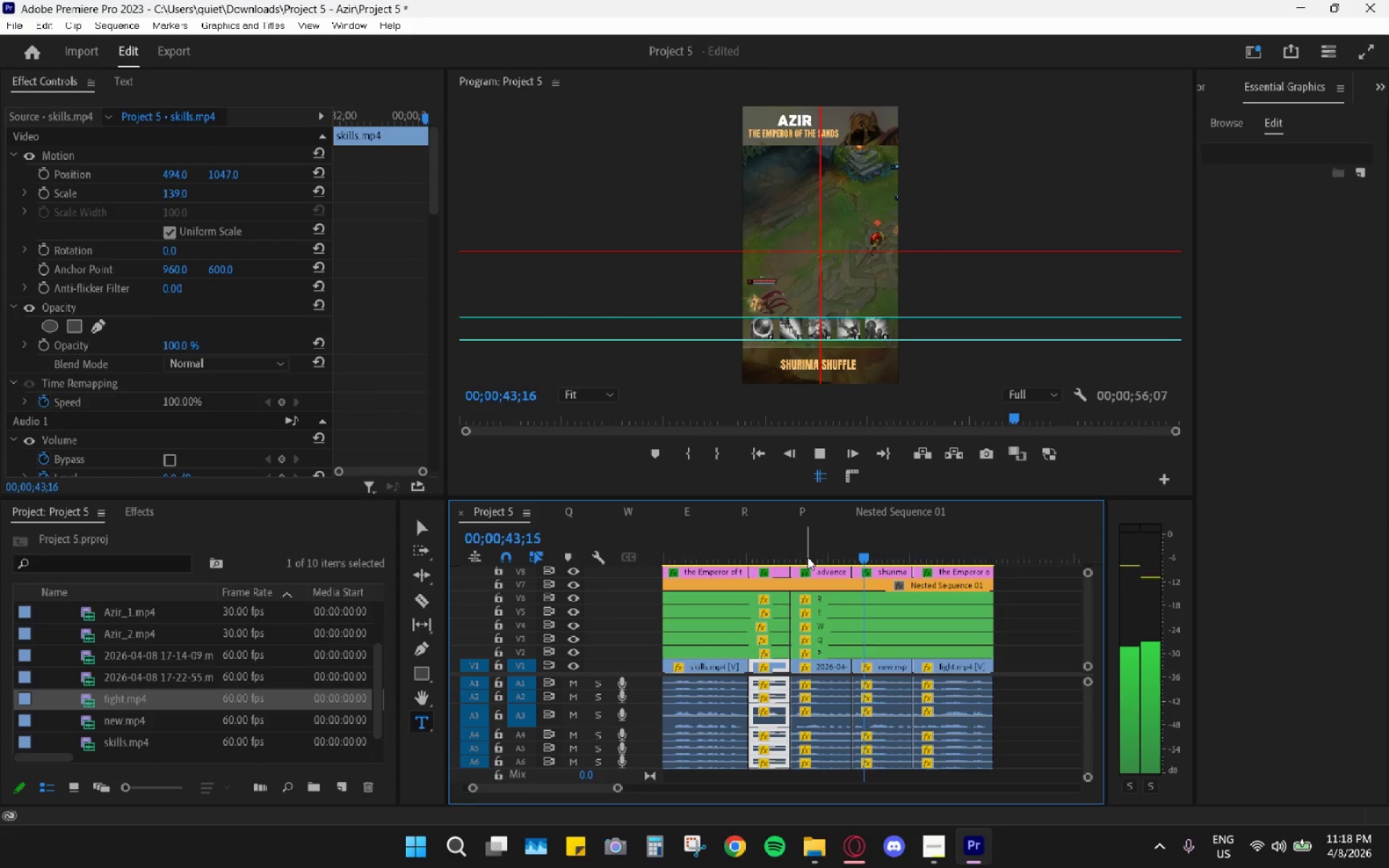 
wait(13.39)
 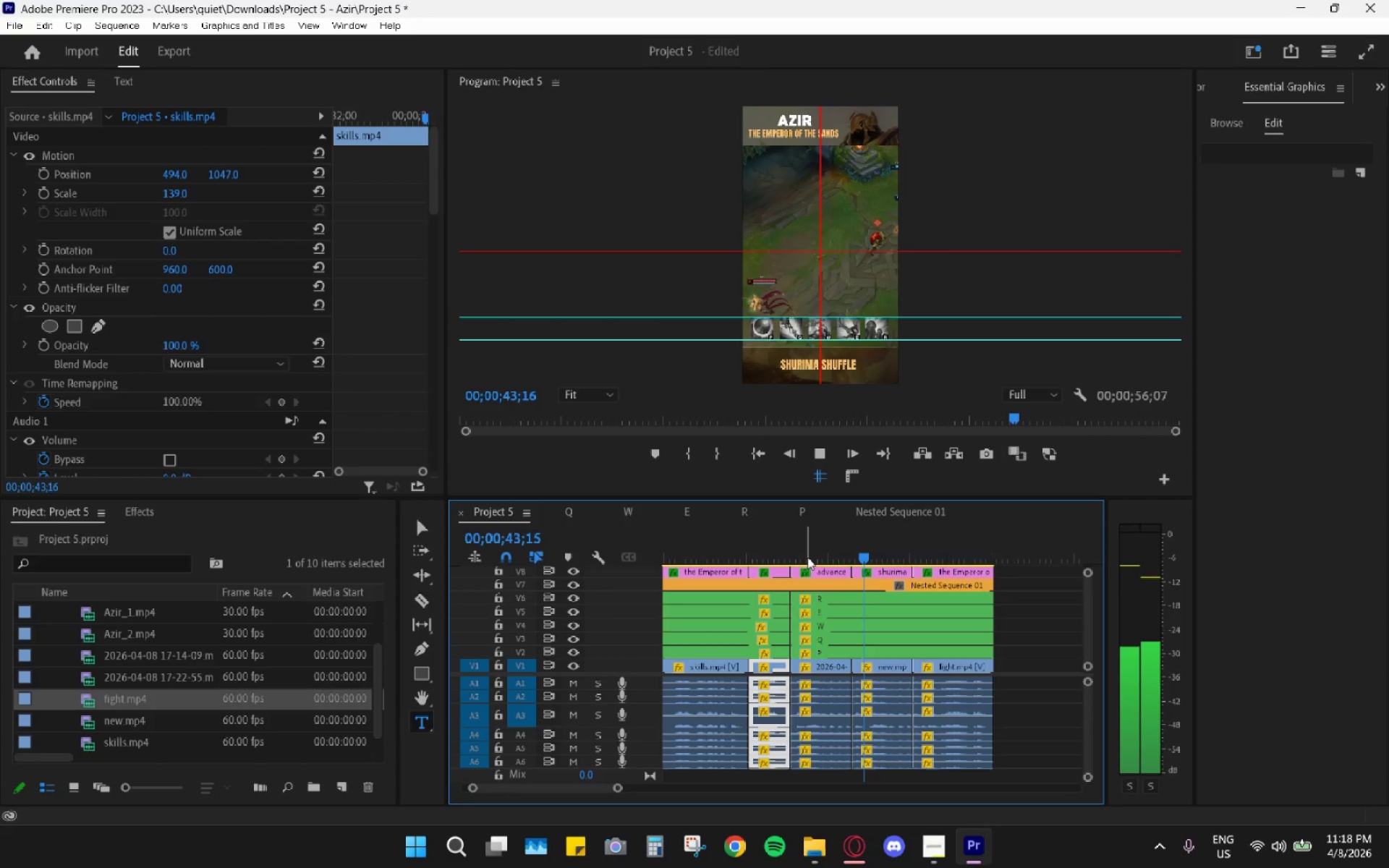 
key(Space)
 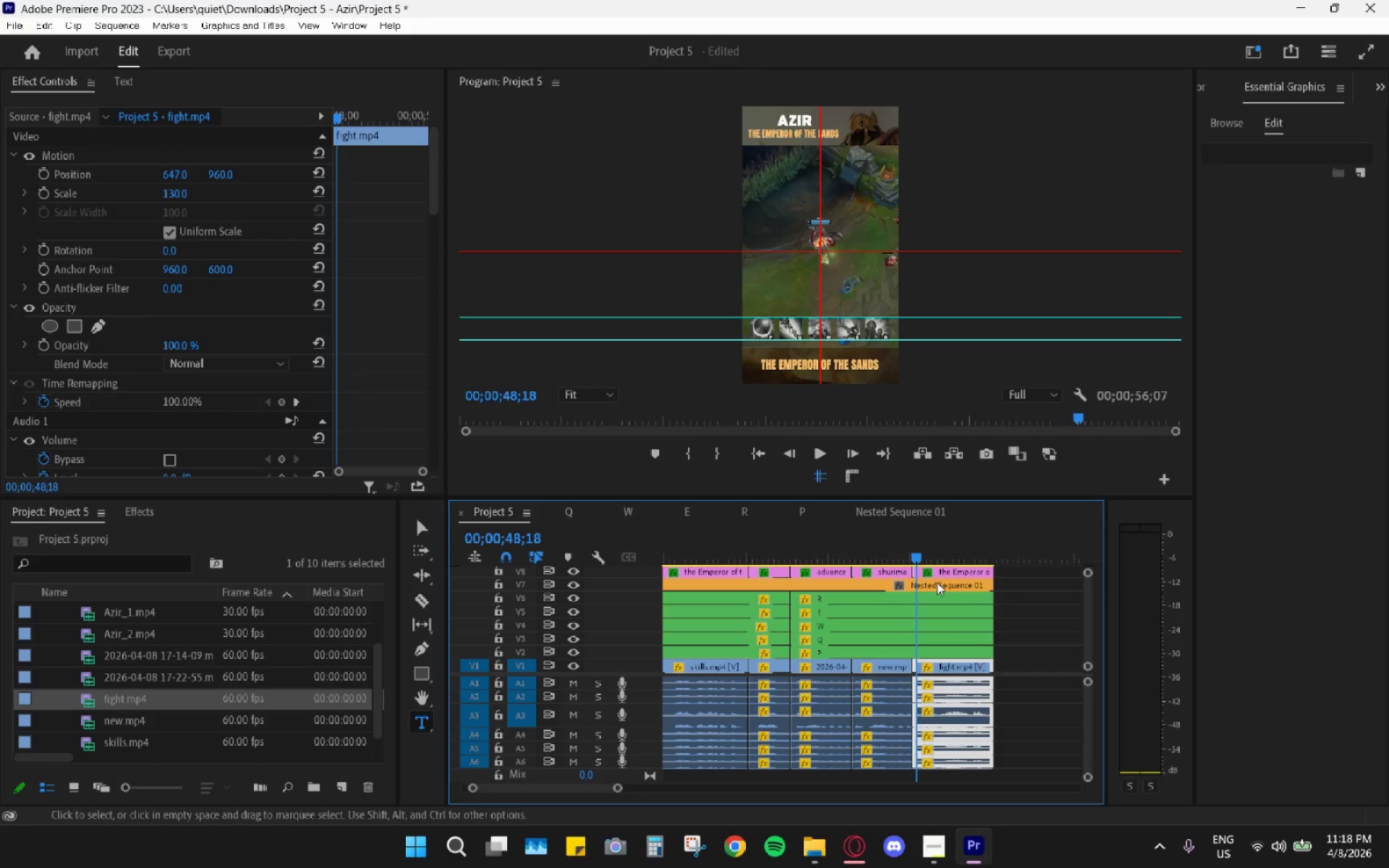 
key(V)
 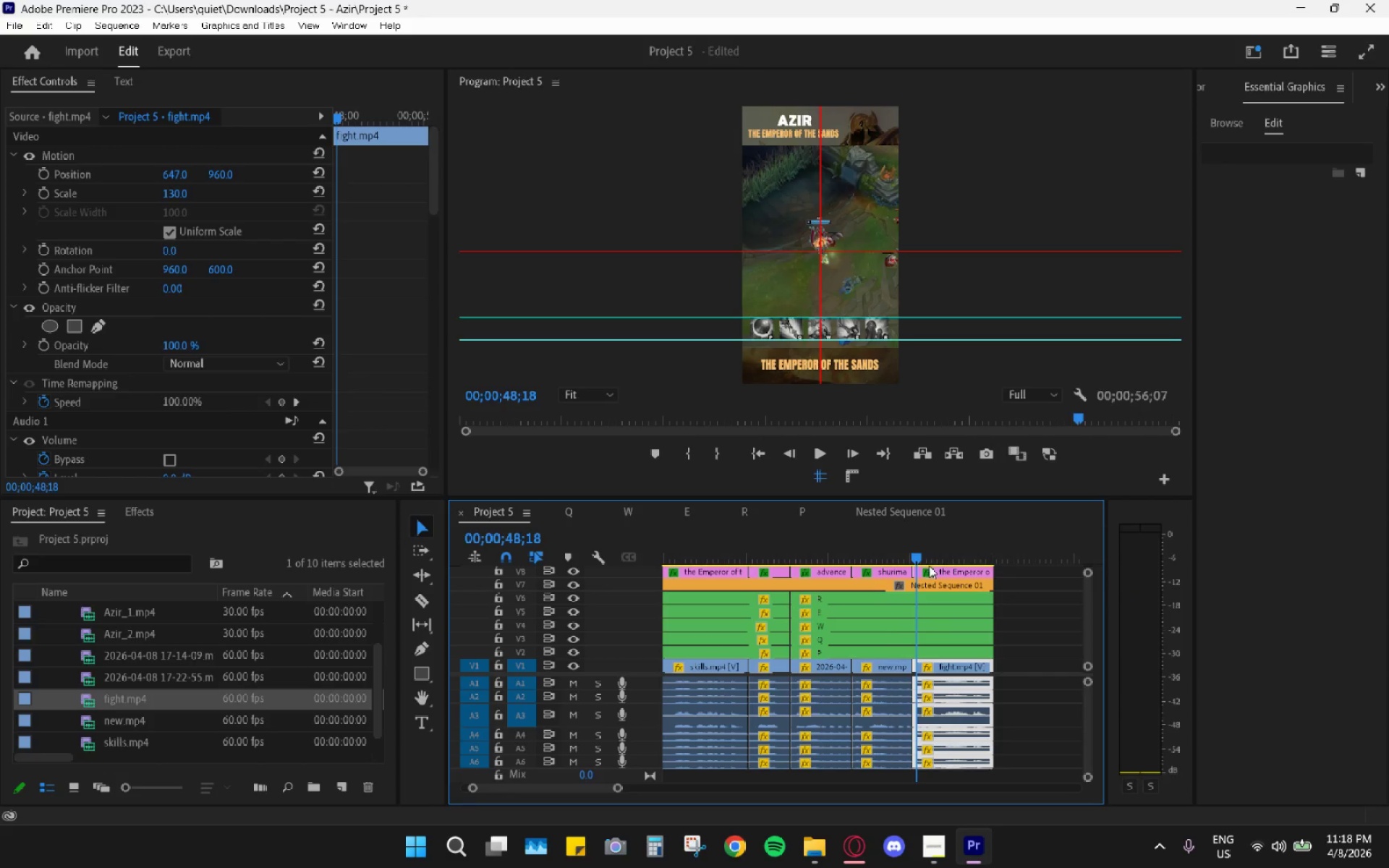 
left_click([930, 567])
 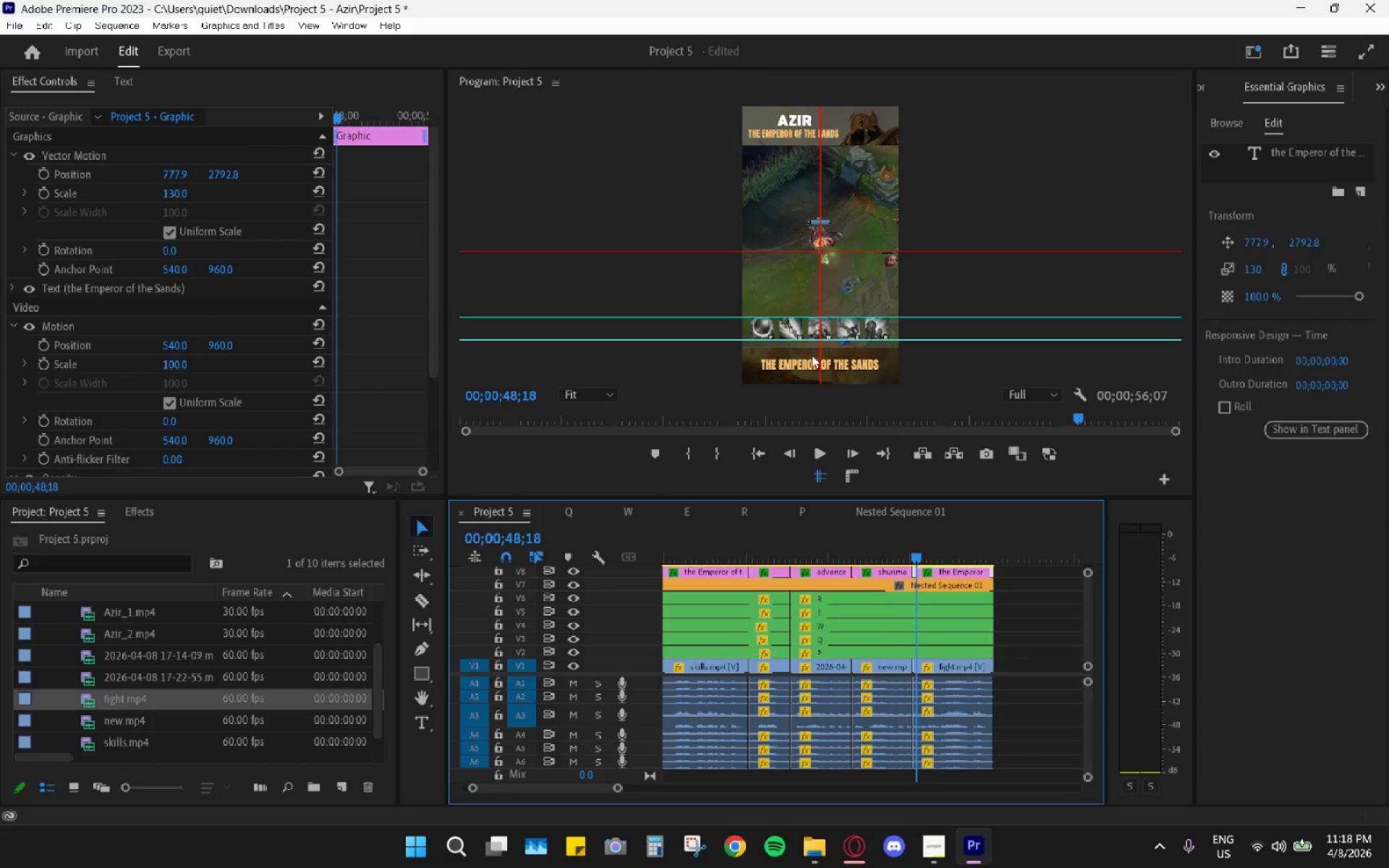 
double_click([807, 363])
 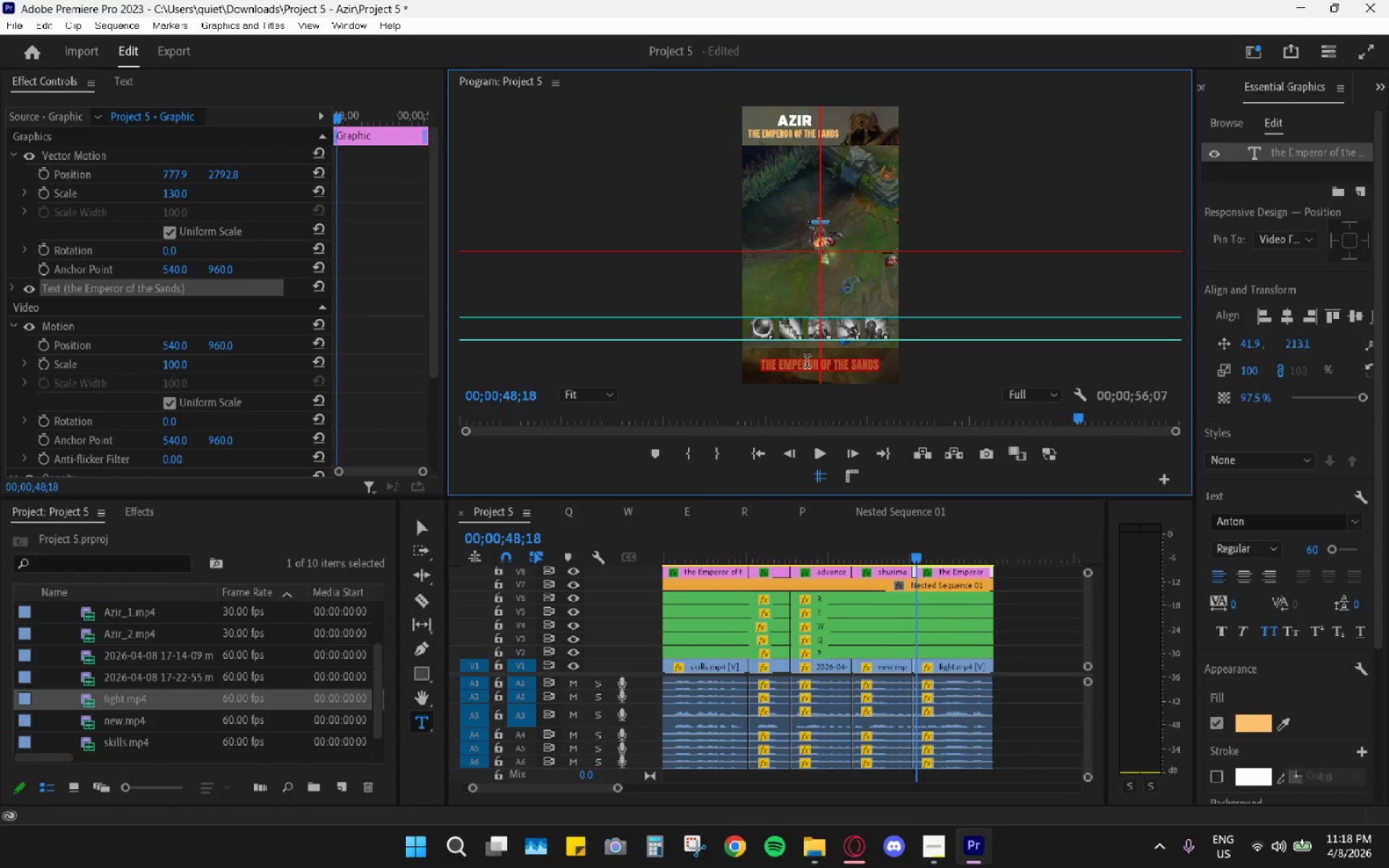 
type(gameplay)
 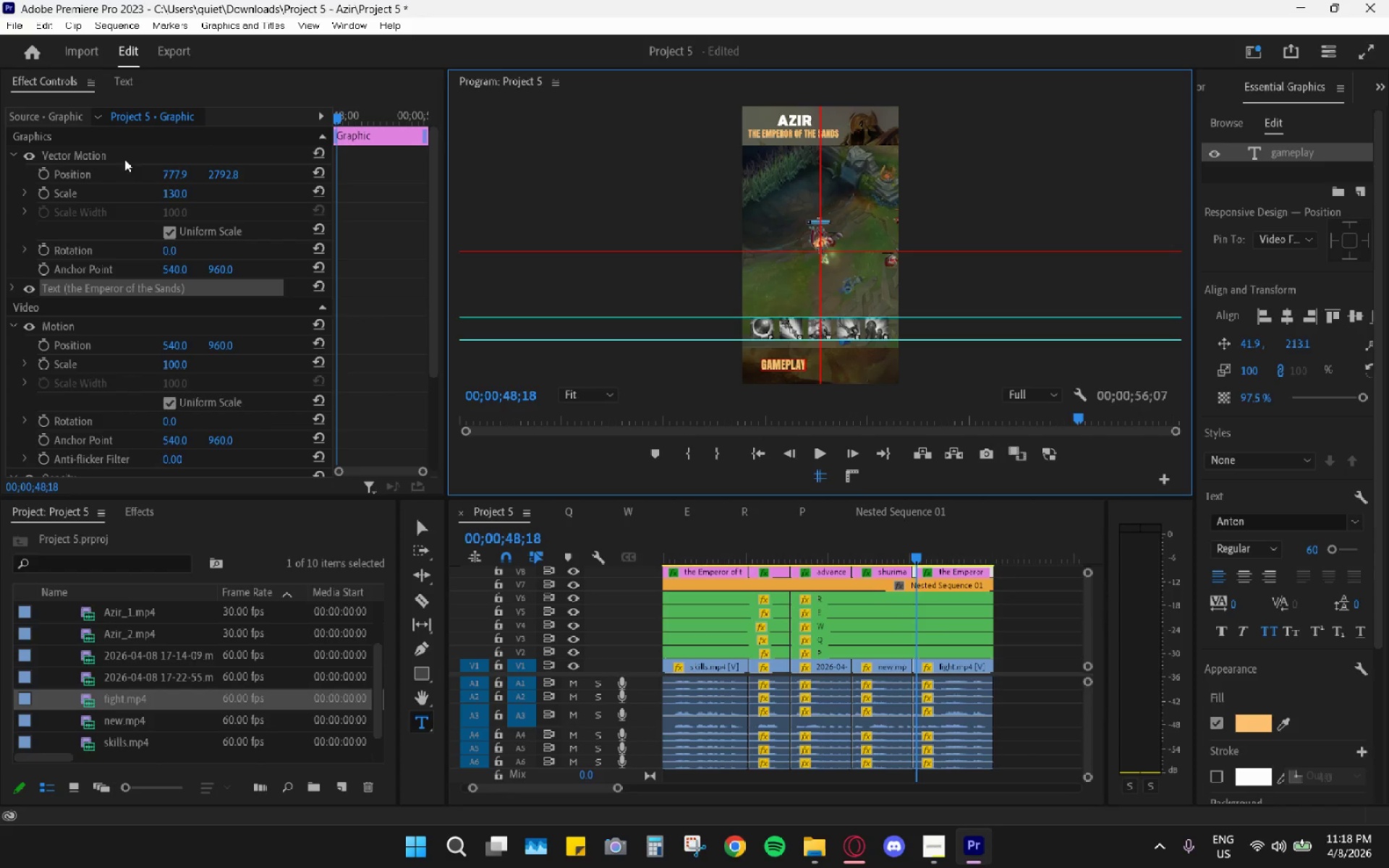 
hold_key(key=Backspace, duration=0.98)
 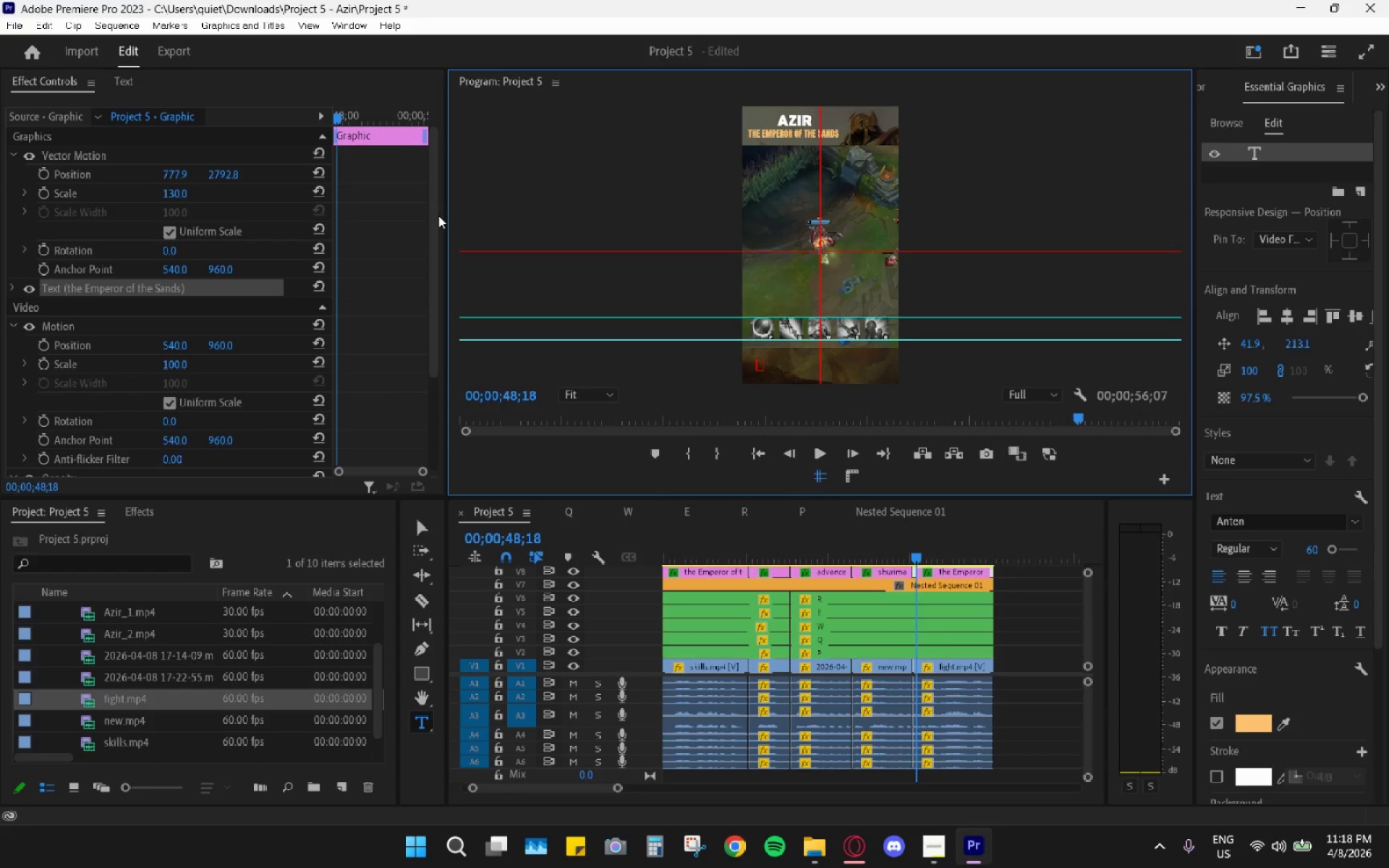 
type(combo)
 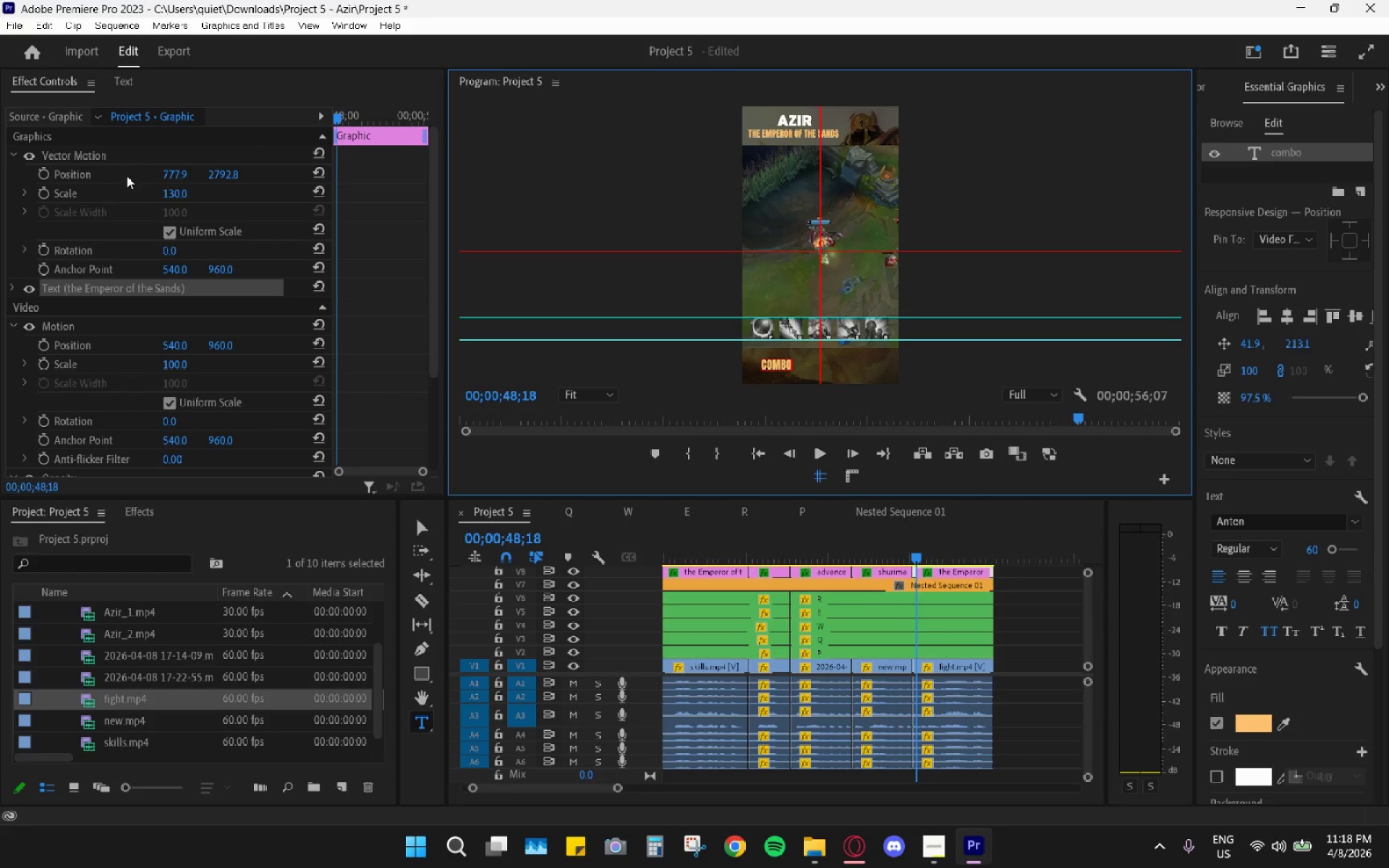 
left_click_drag(start_coordinate=[169, 174], to_coordinate=[443, 172])